 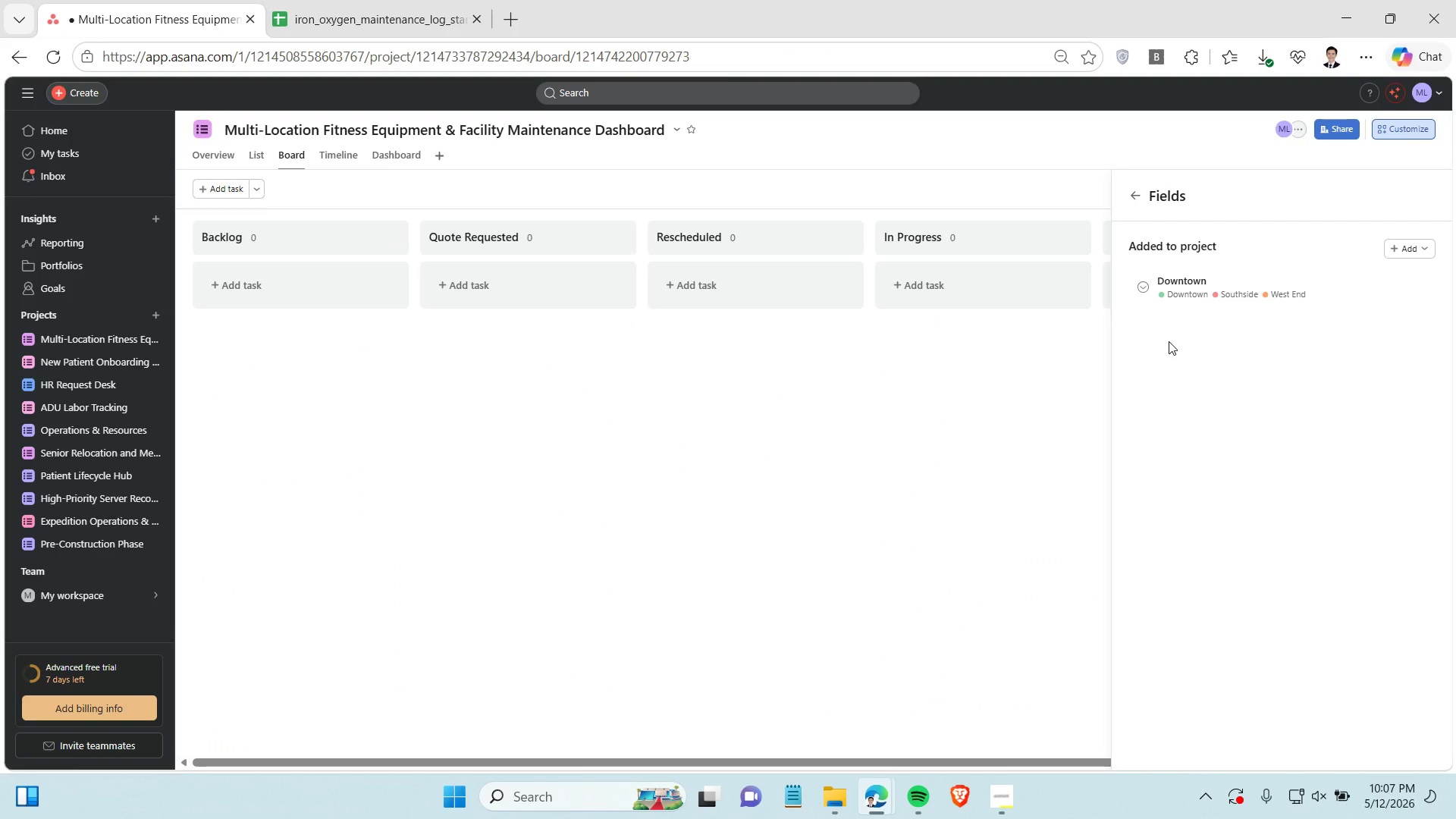 
left_click([1397, 243])
 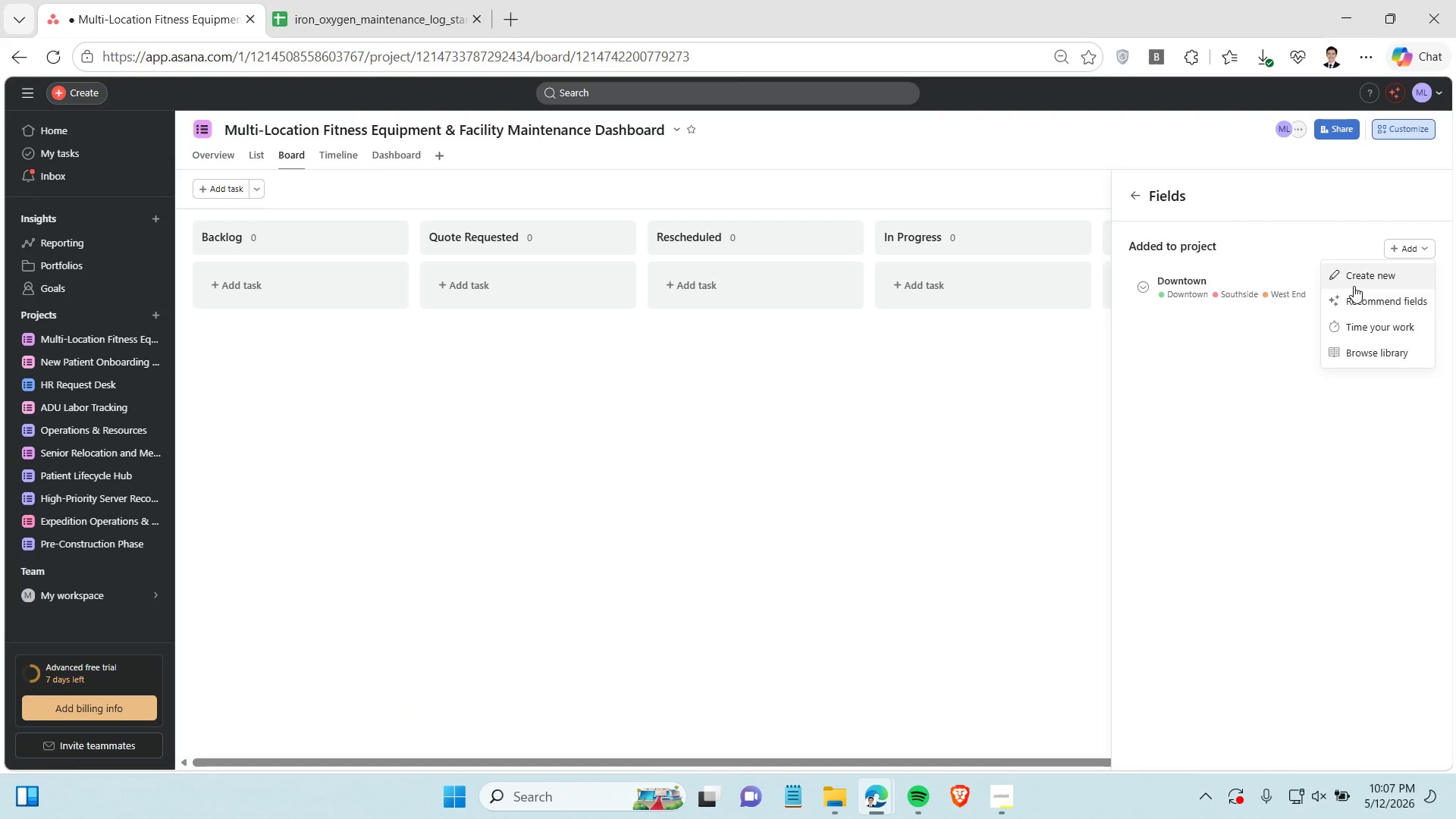 
left_click([1354, 286])
 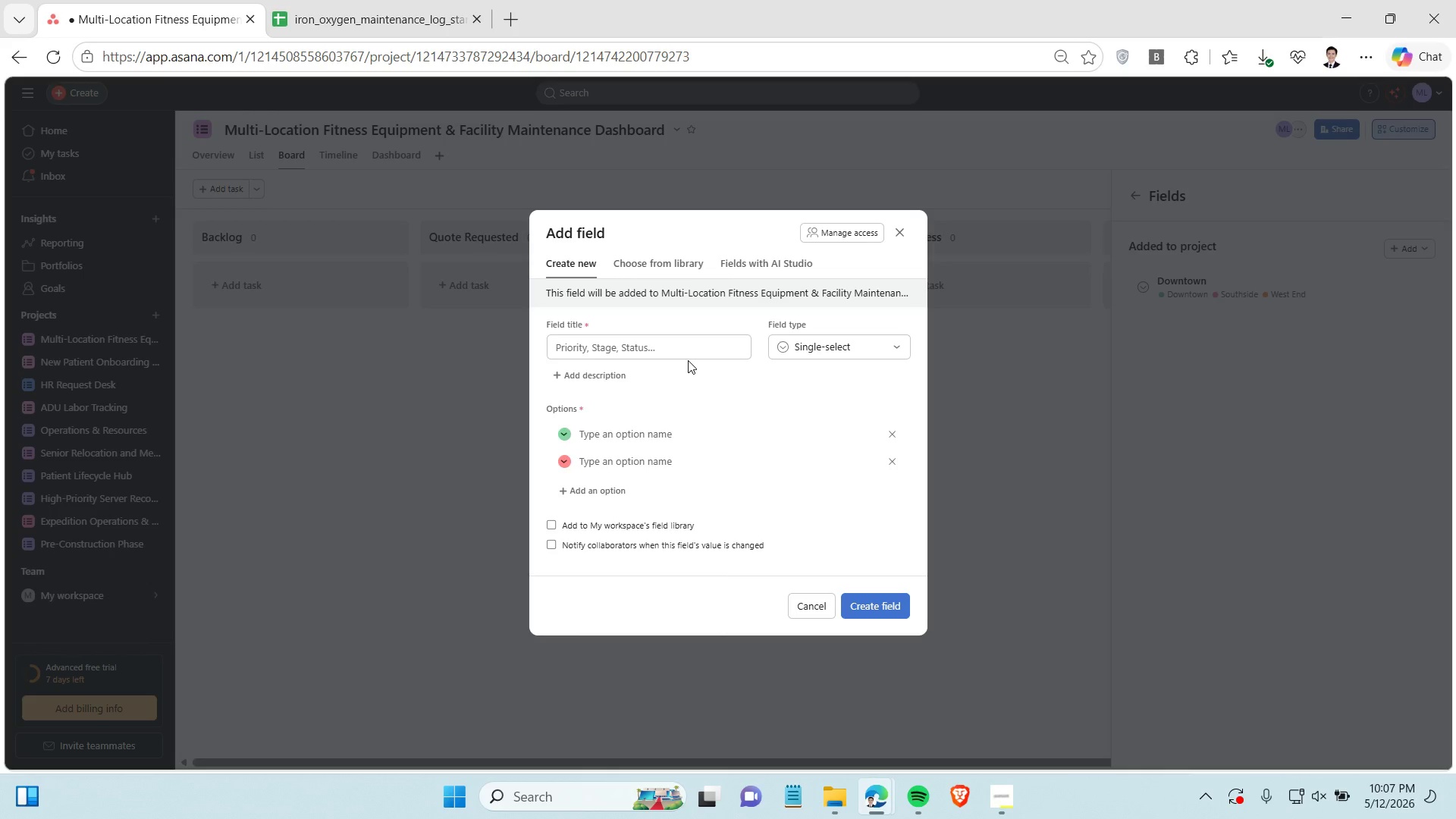 
left_click([688, 360])
 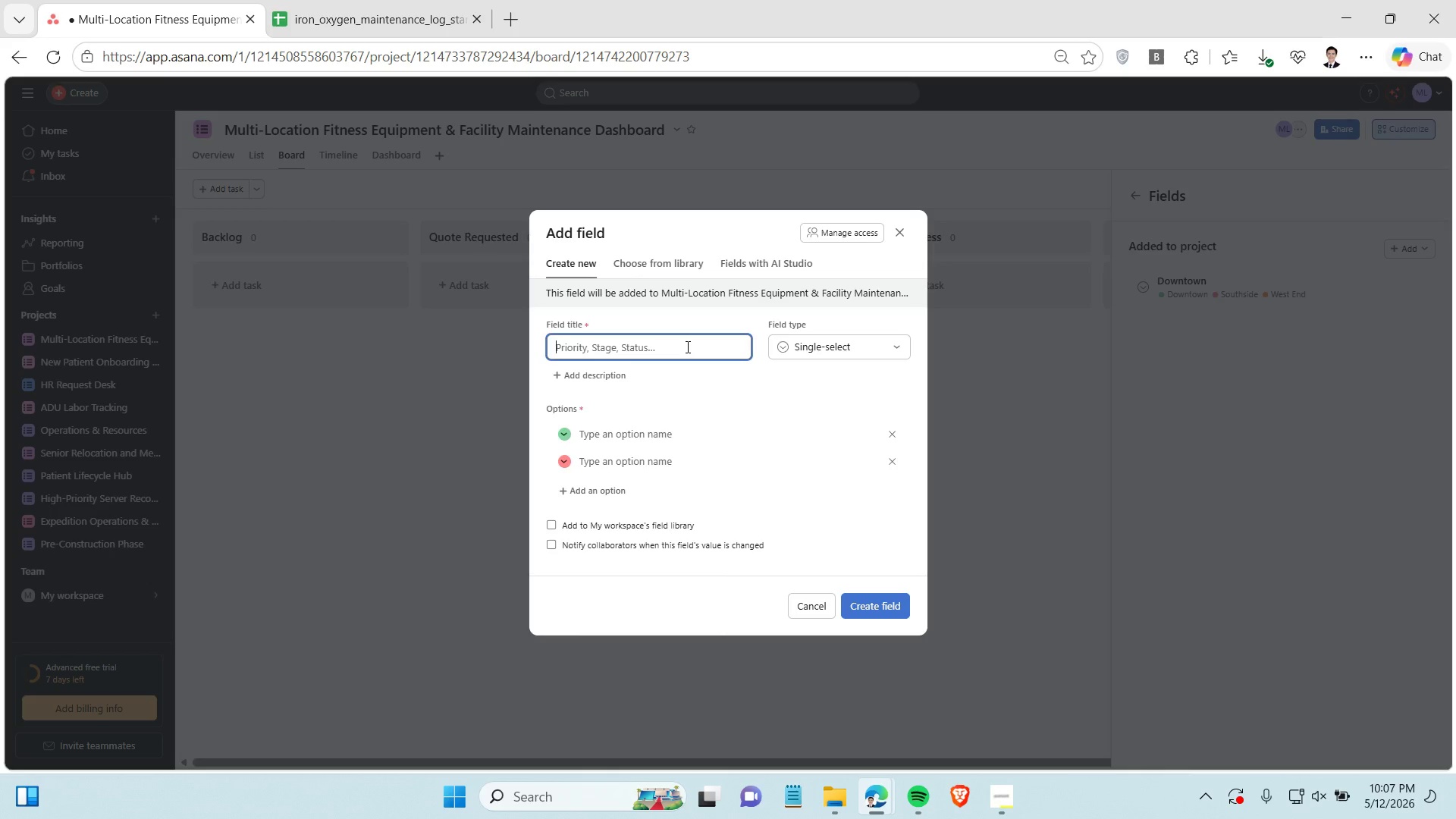 
left_click([686, 347])
 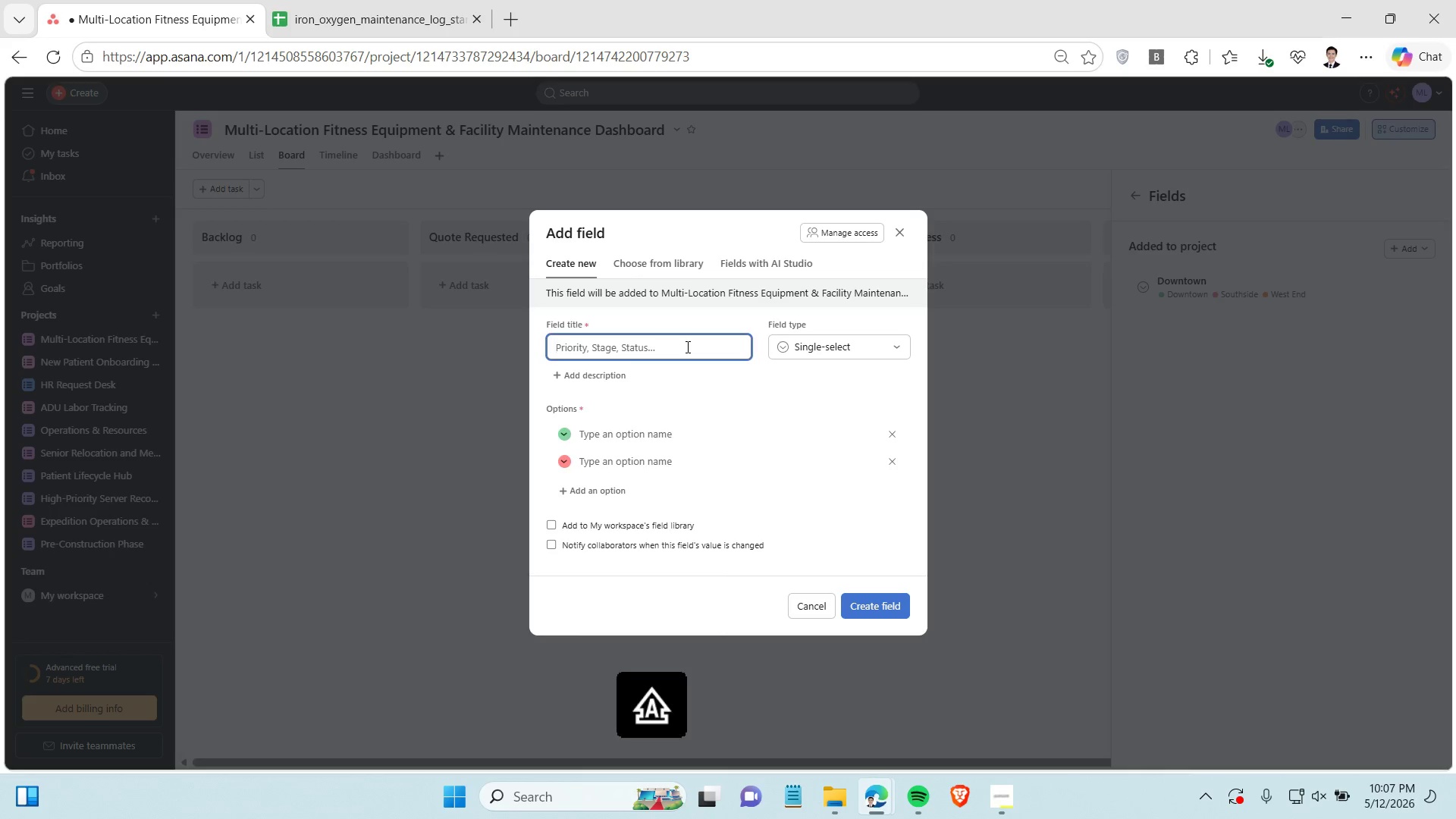 
type(Equipment Category)
 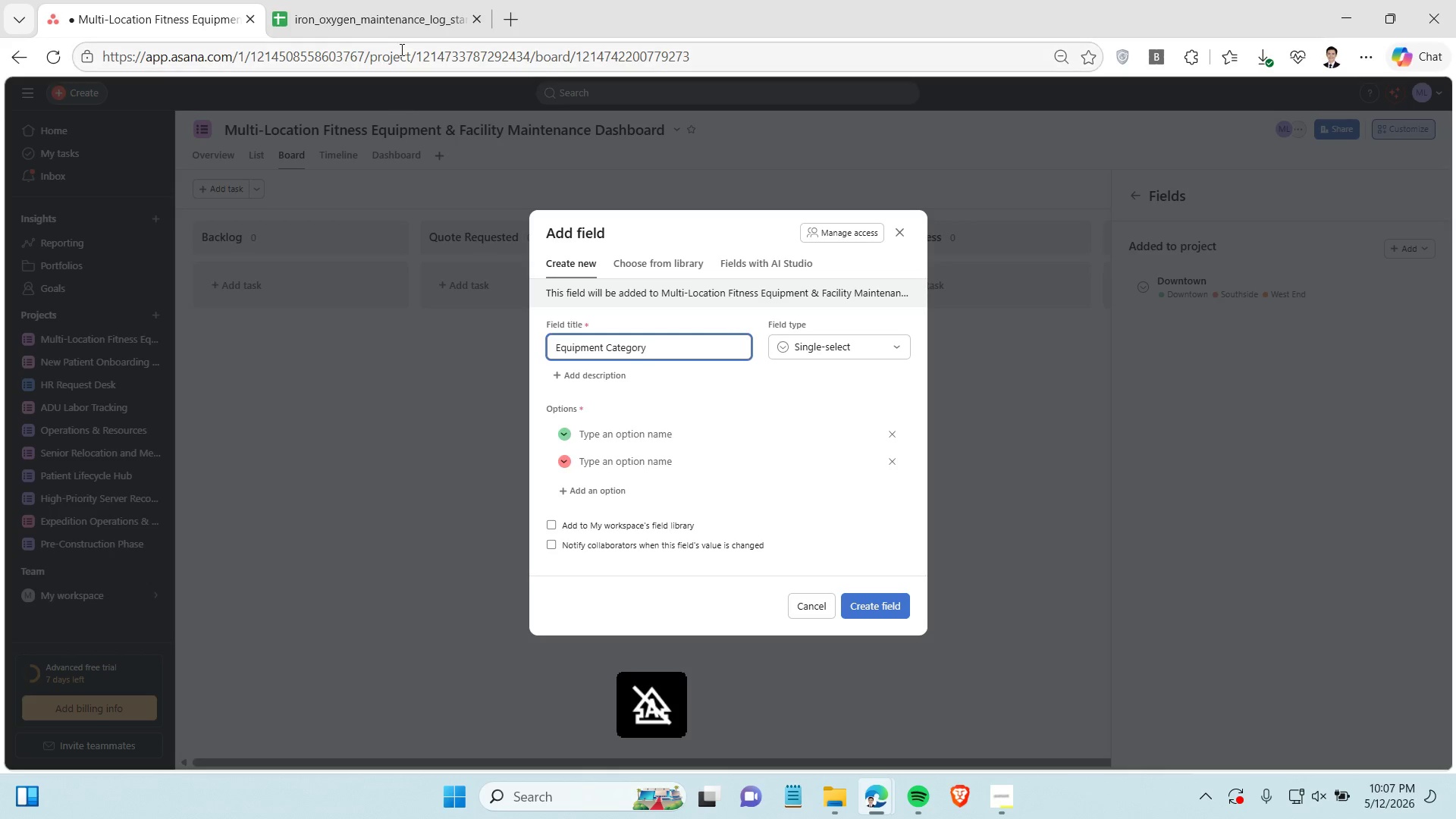 
left_click([406, 24])
 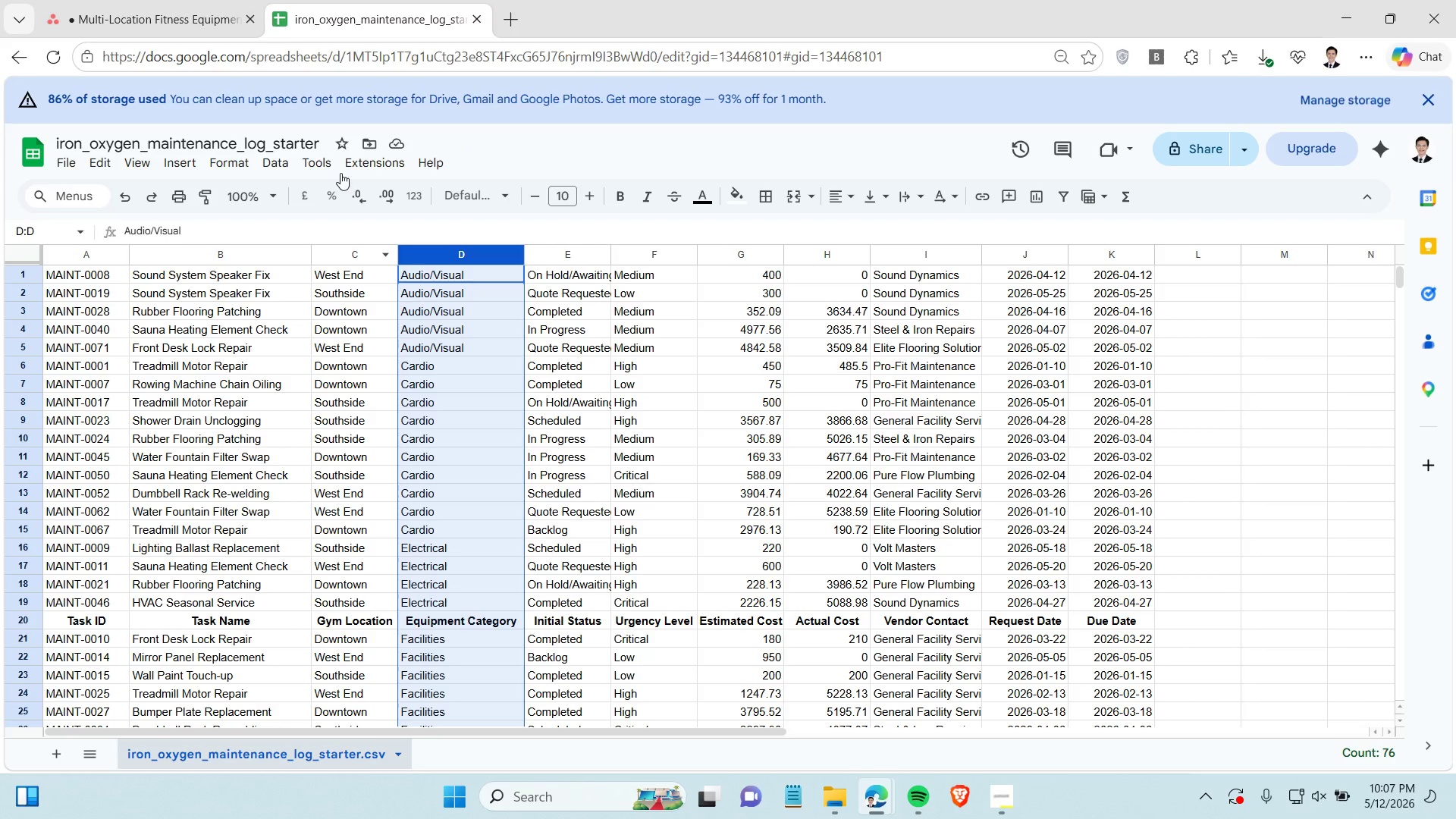 
left_click([199, 12])
 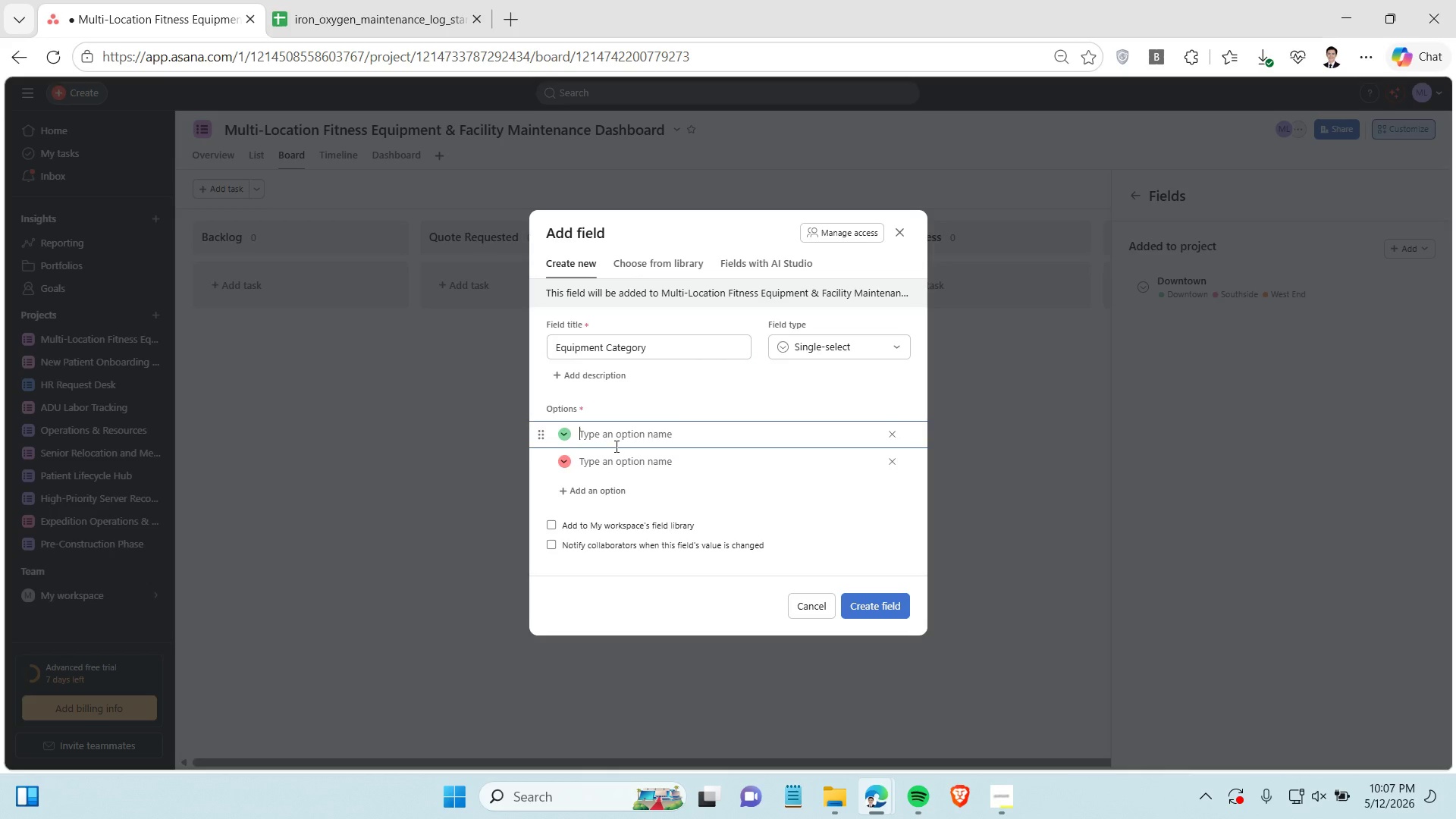 
left_click([615, 446])
 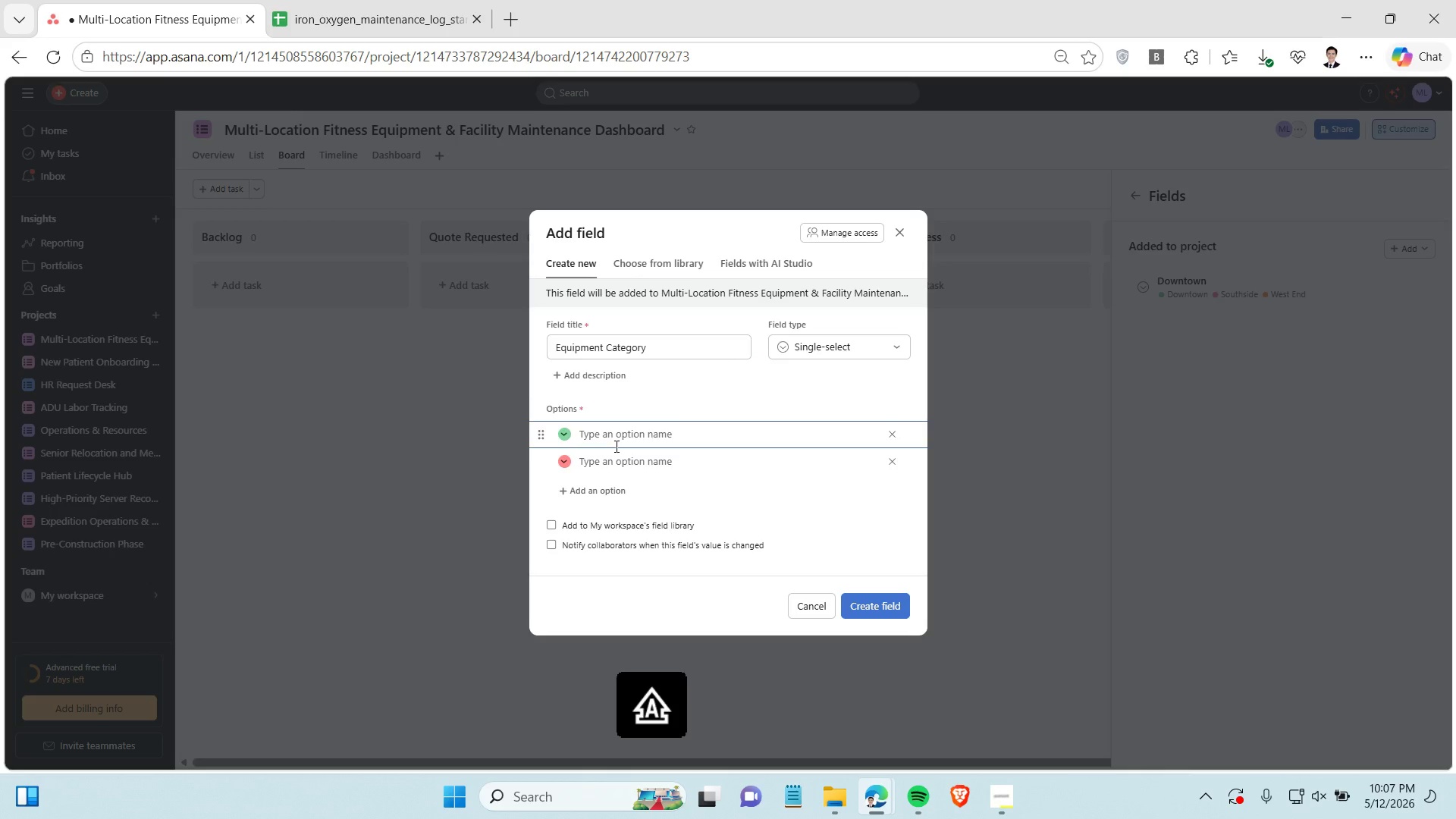 
type(Audio/Visual)
 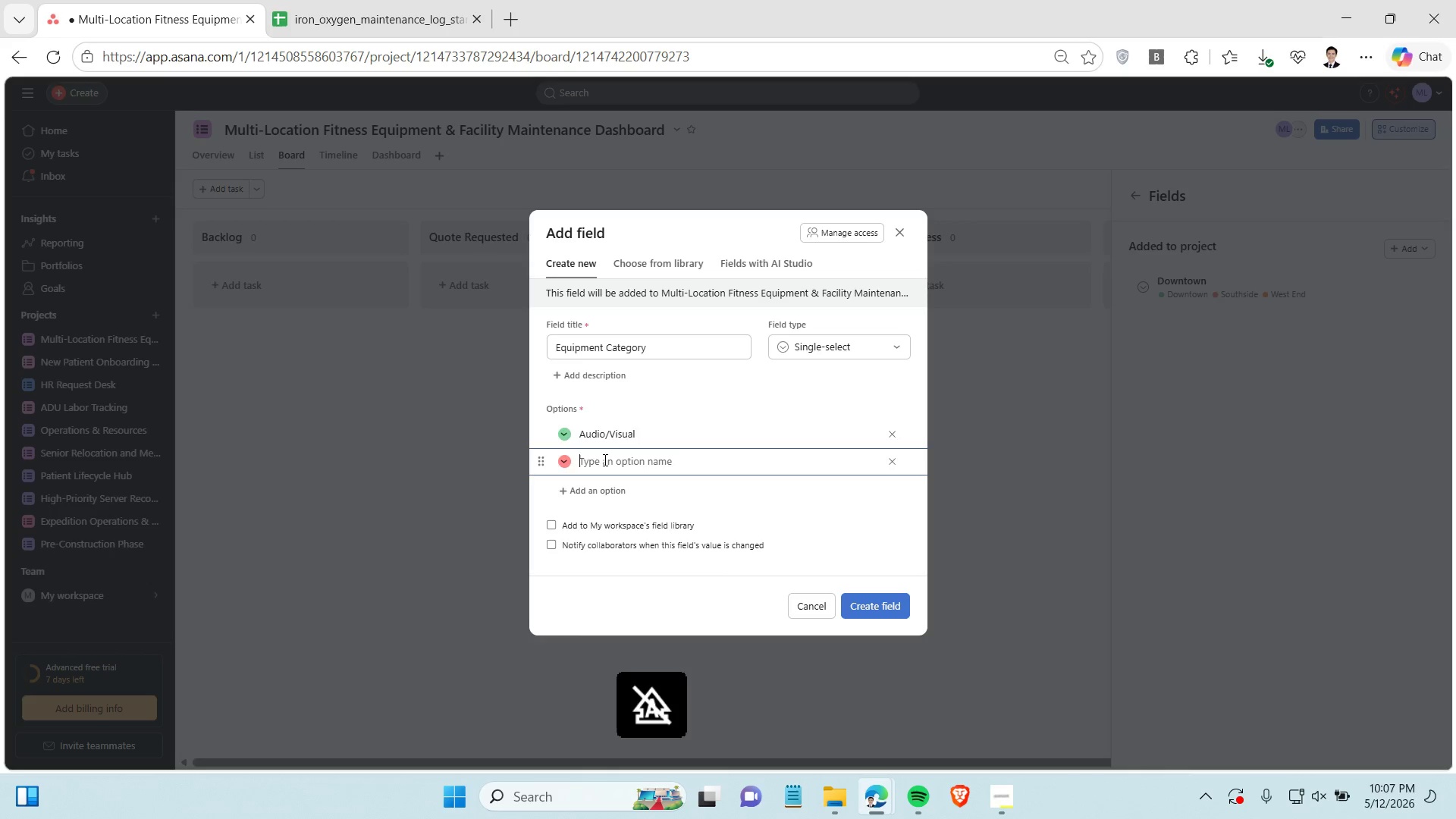 
left_click([604, 460])
 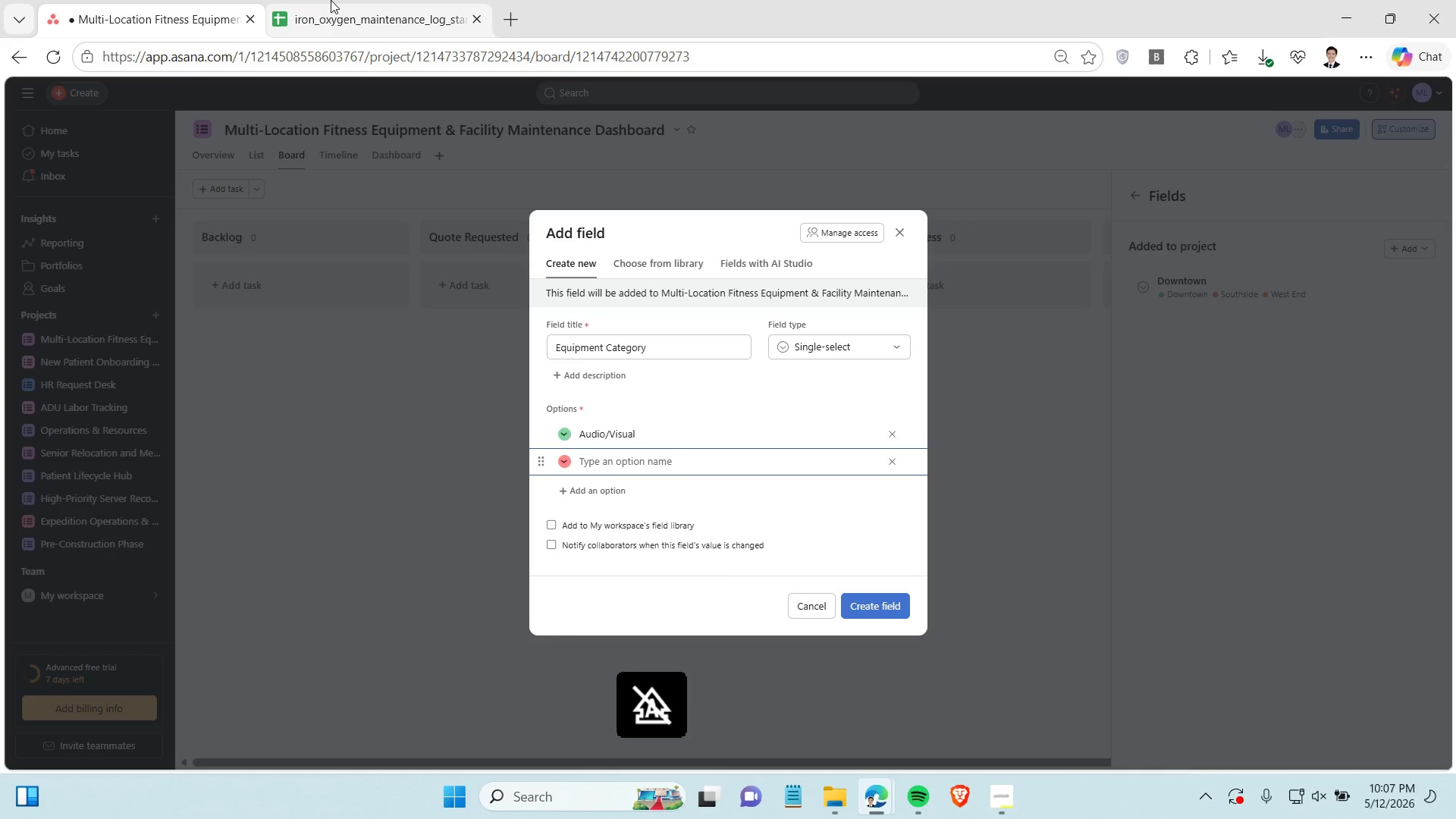 
left_click([331, 0])
 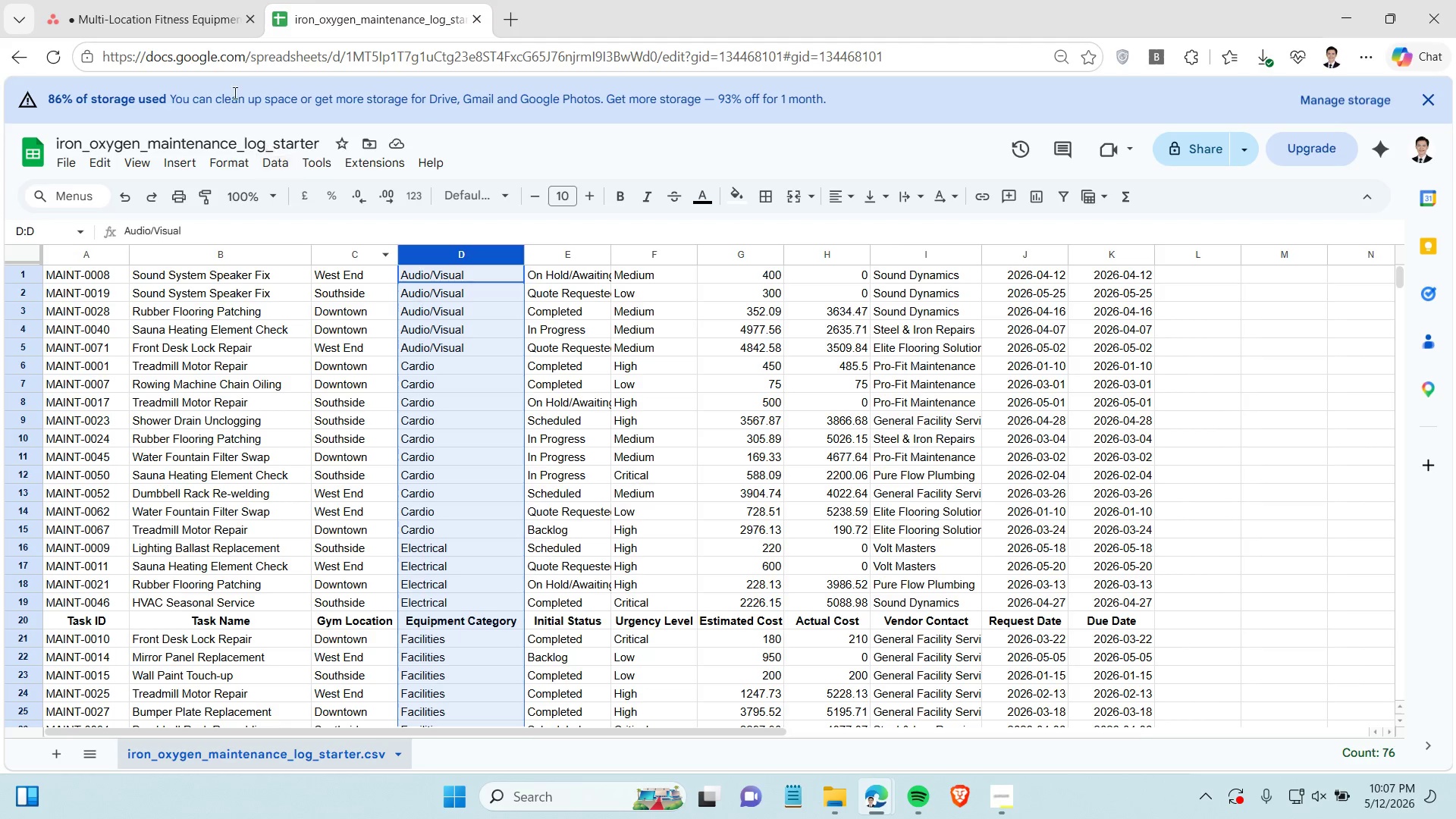 
left_click([176, 11])
 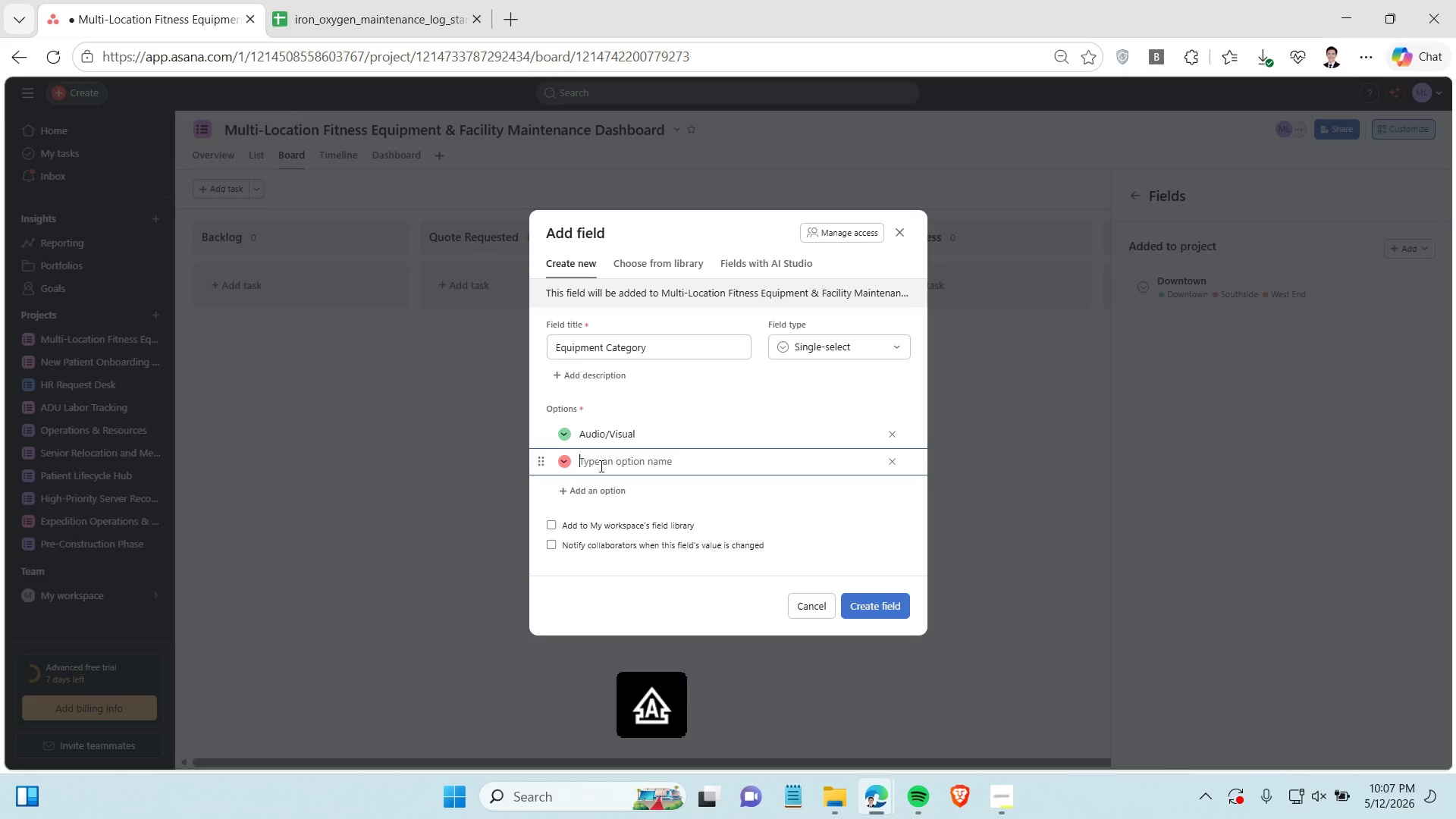 
type(Cardo)
key(Backspace)
type(io)
 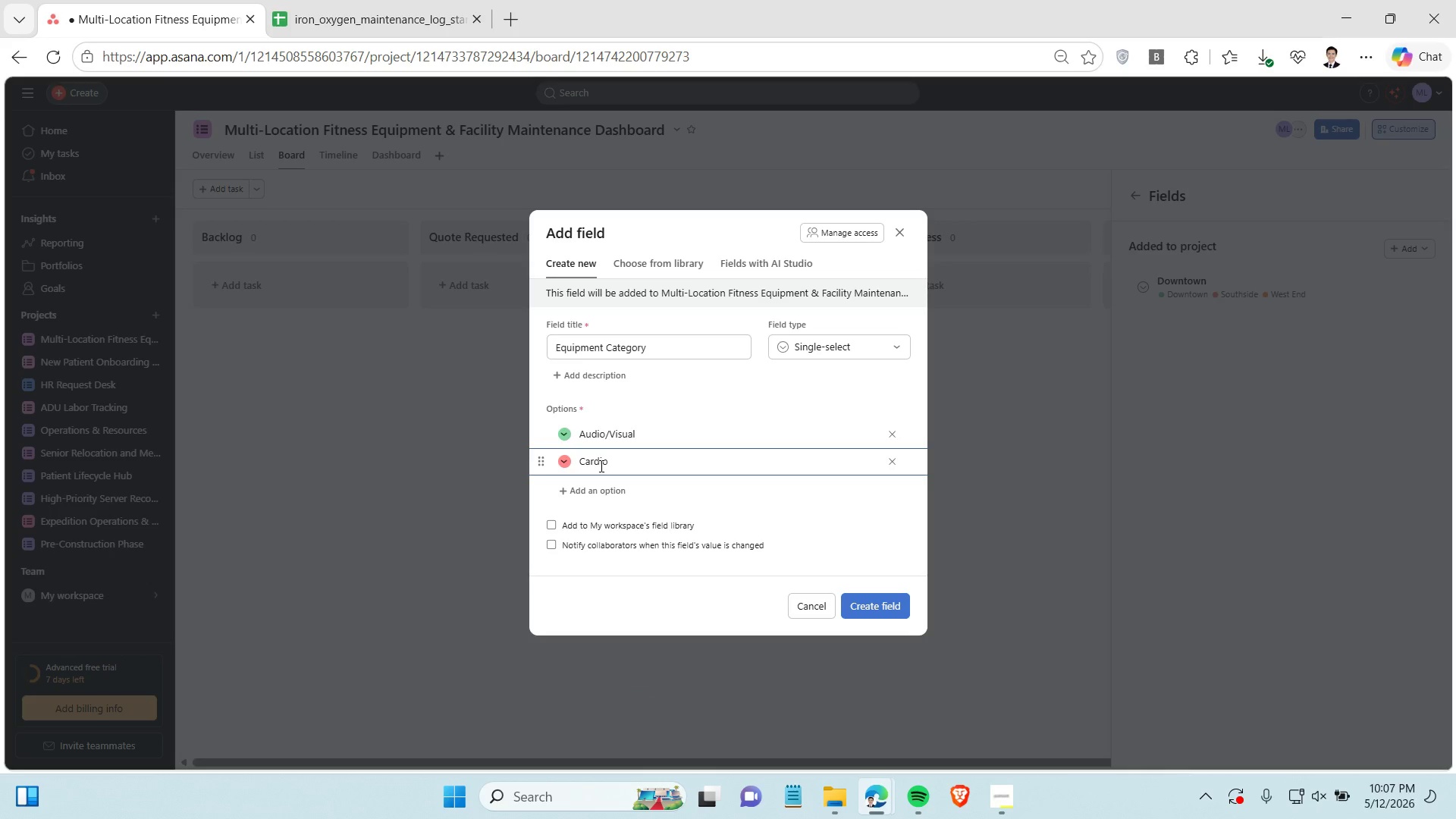 
key(Enter)
 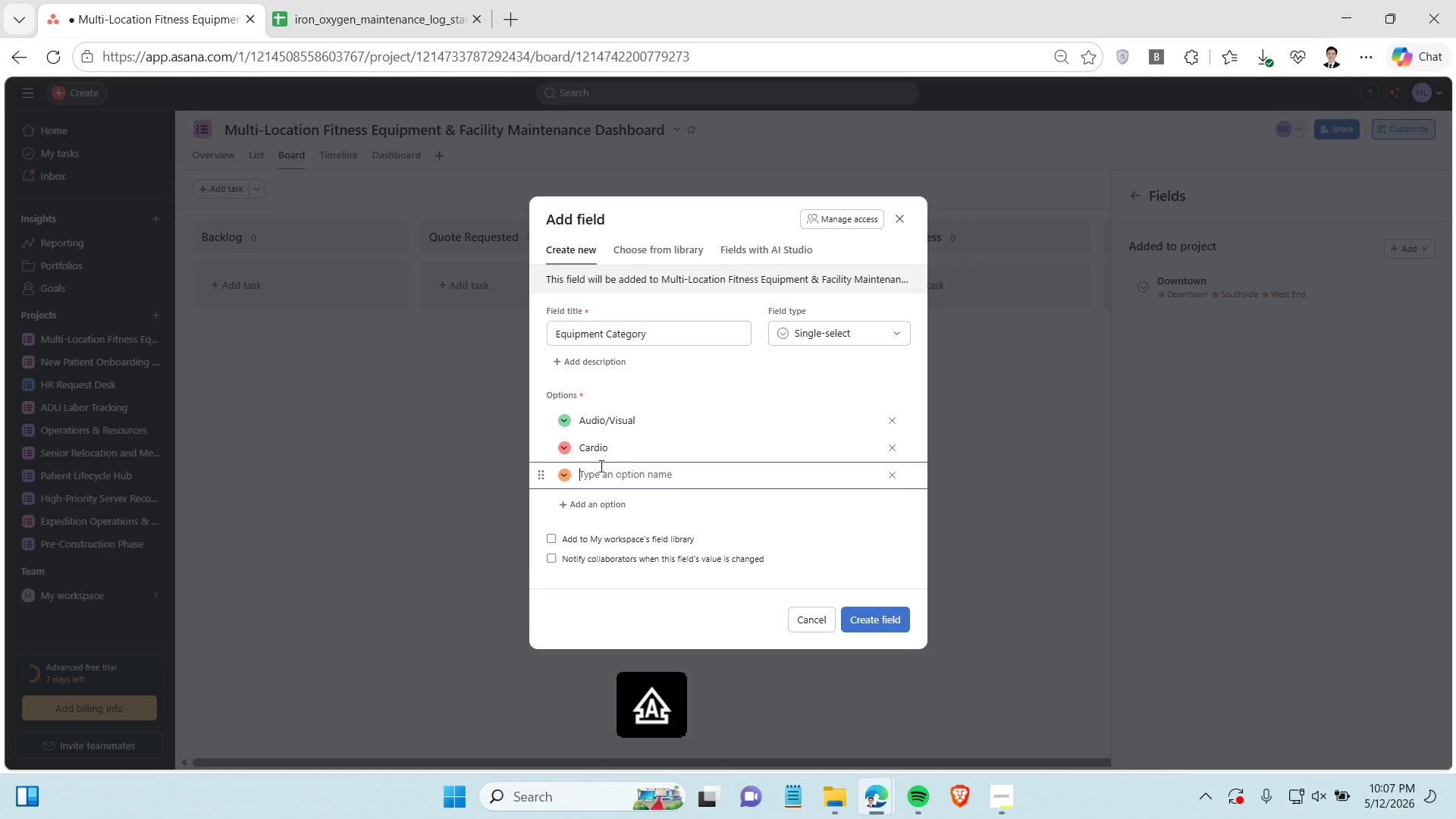 
type(Electrica)
 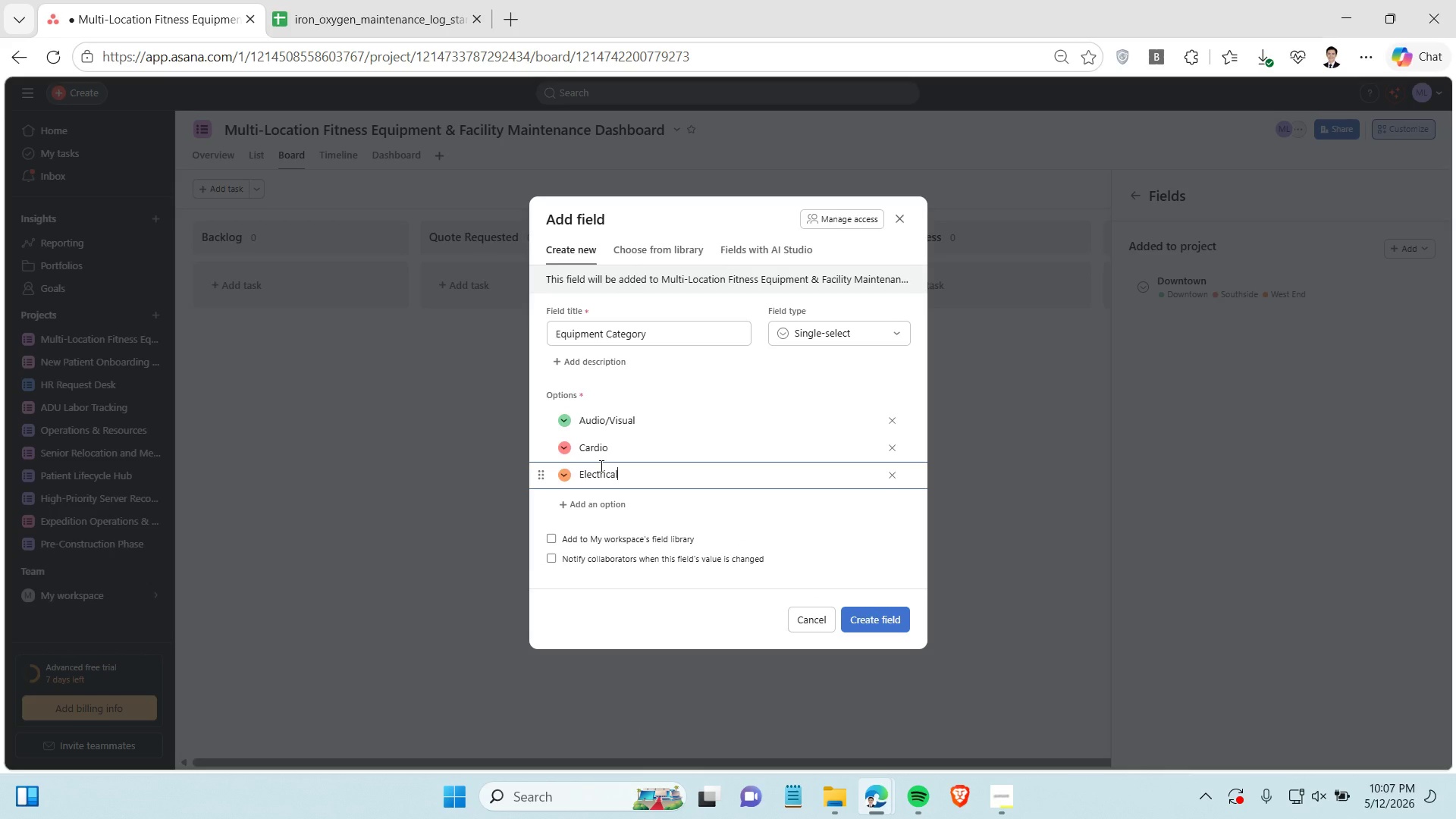 
hold_key(key=L, duration=8.16)
 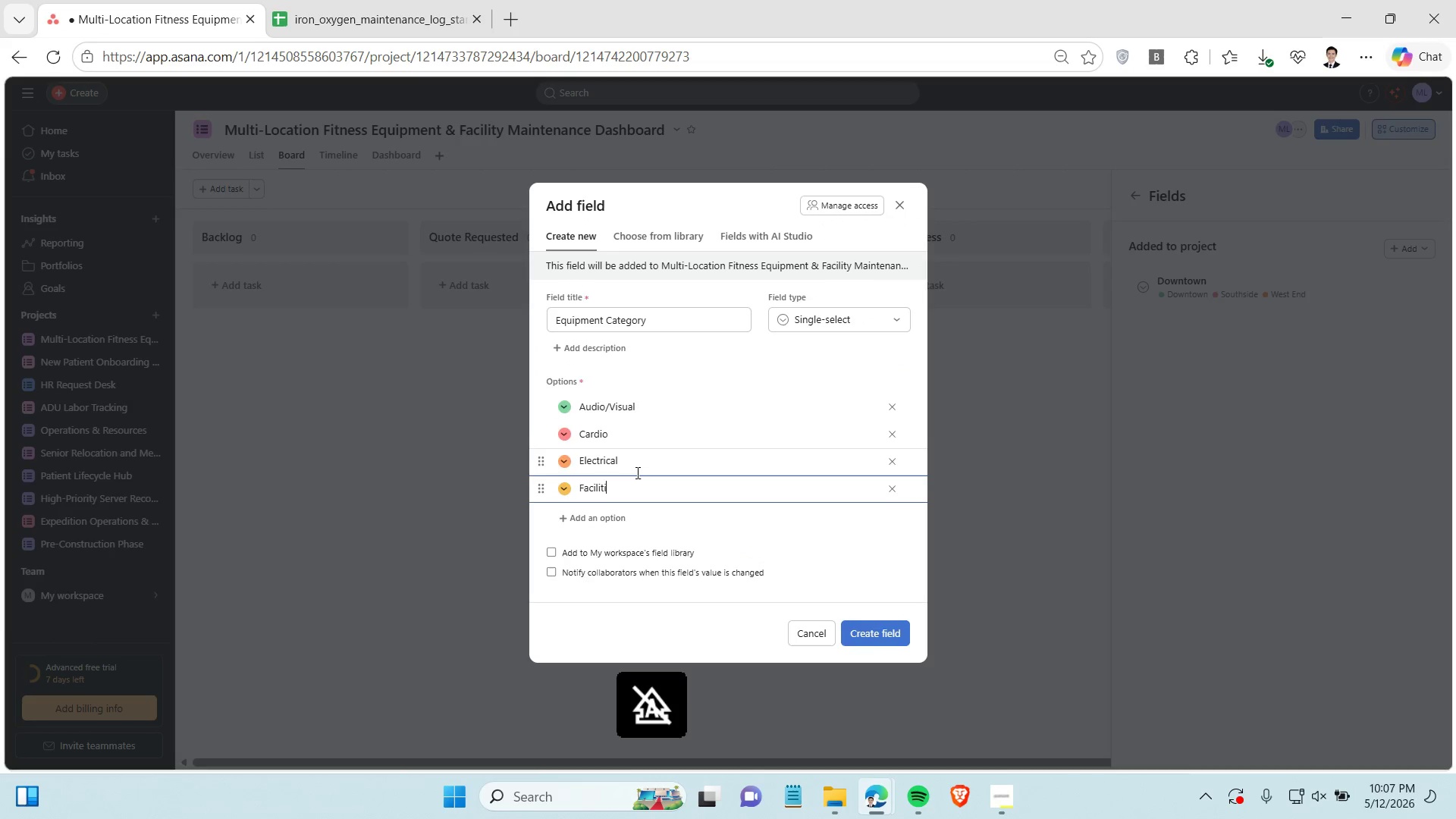 
left_click([375, 25])
 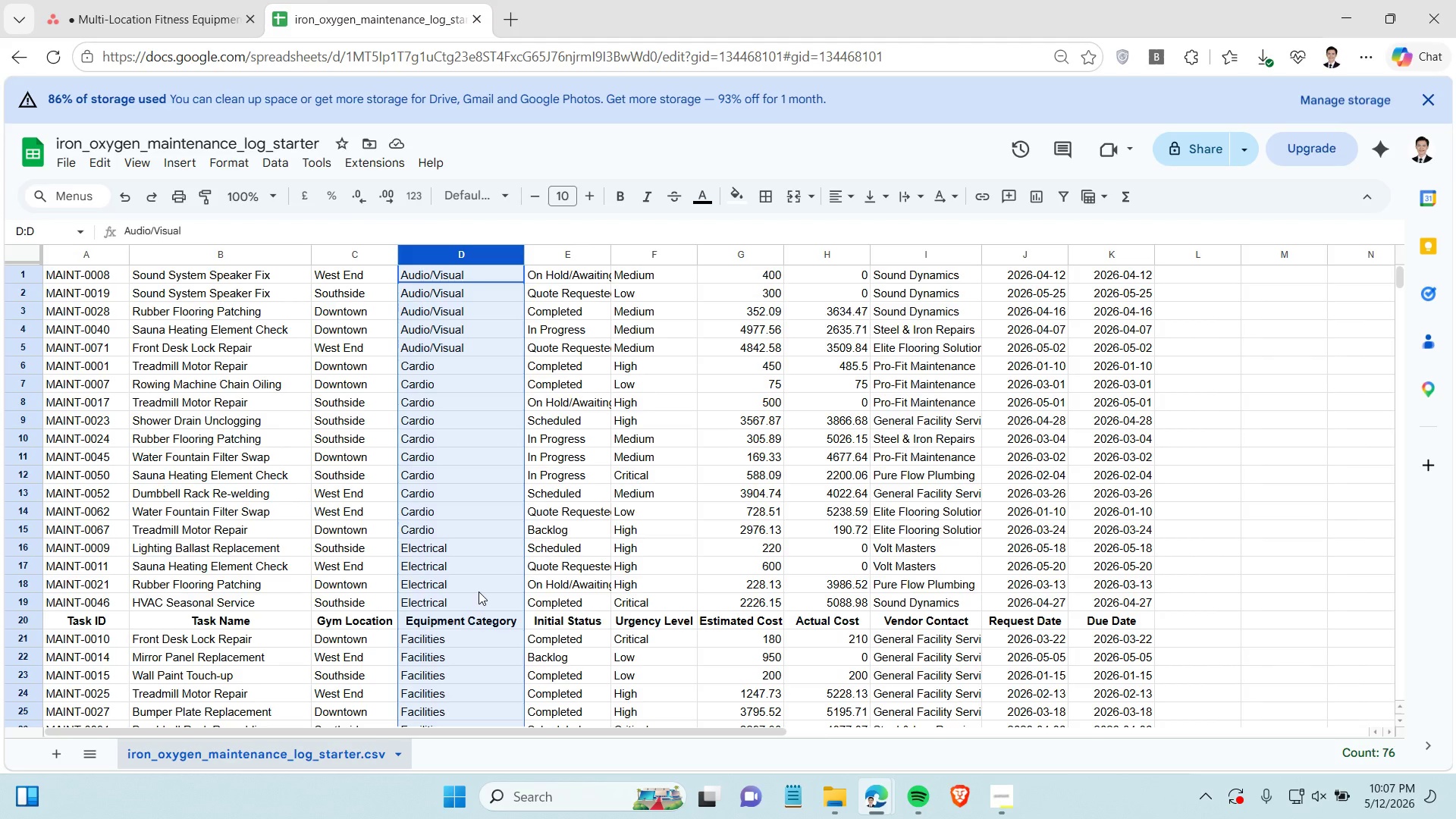 
scroll: coordinate [469, 632], scroll_direction: down, amount: 3.0
 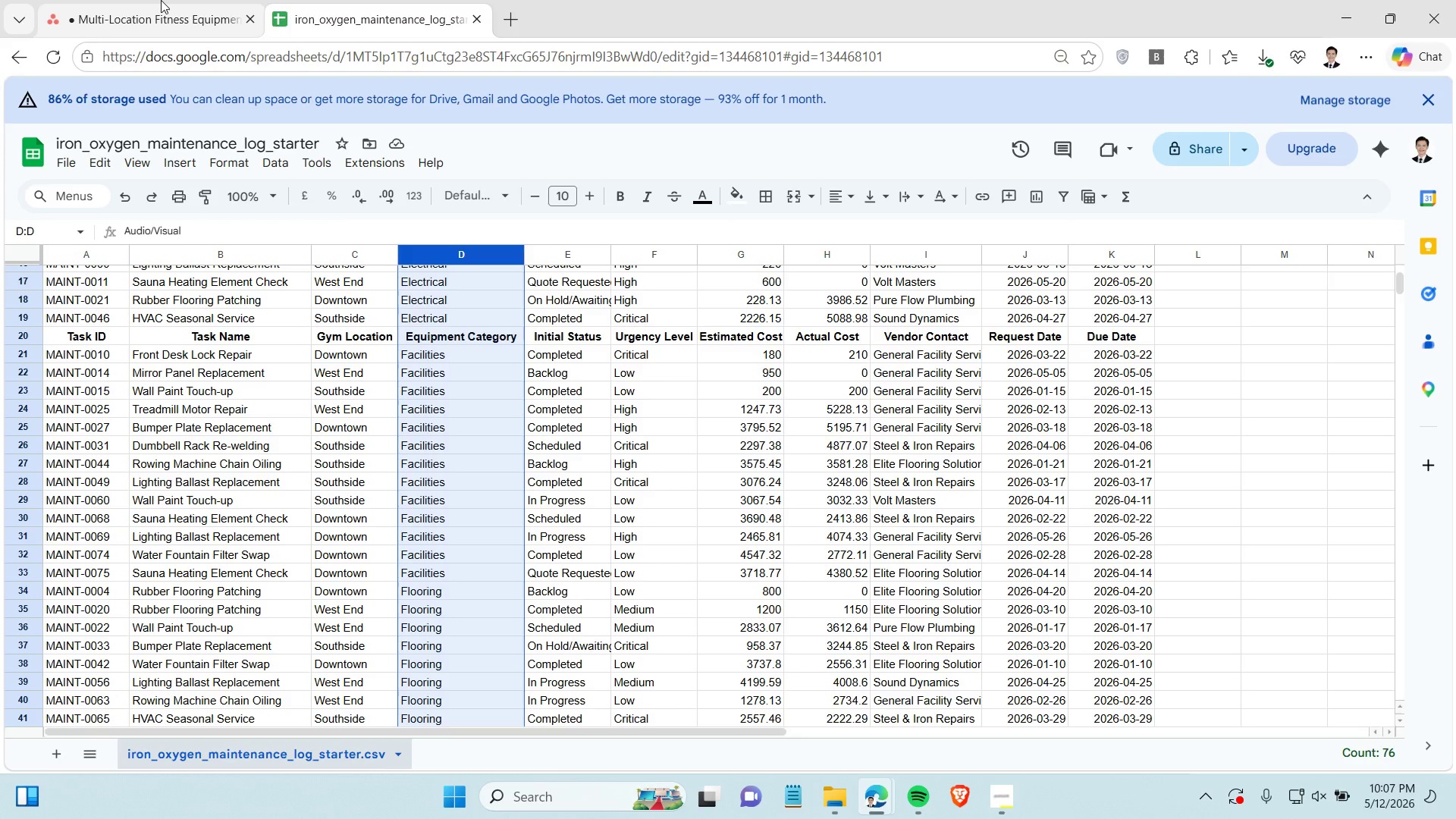 
left_click([161, 0])
 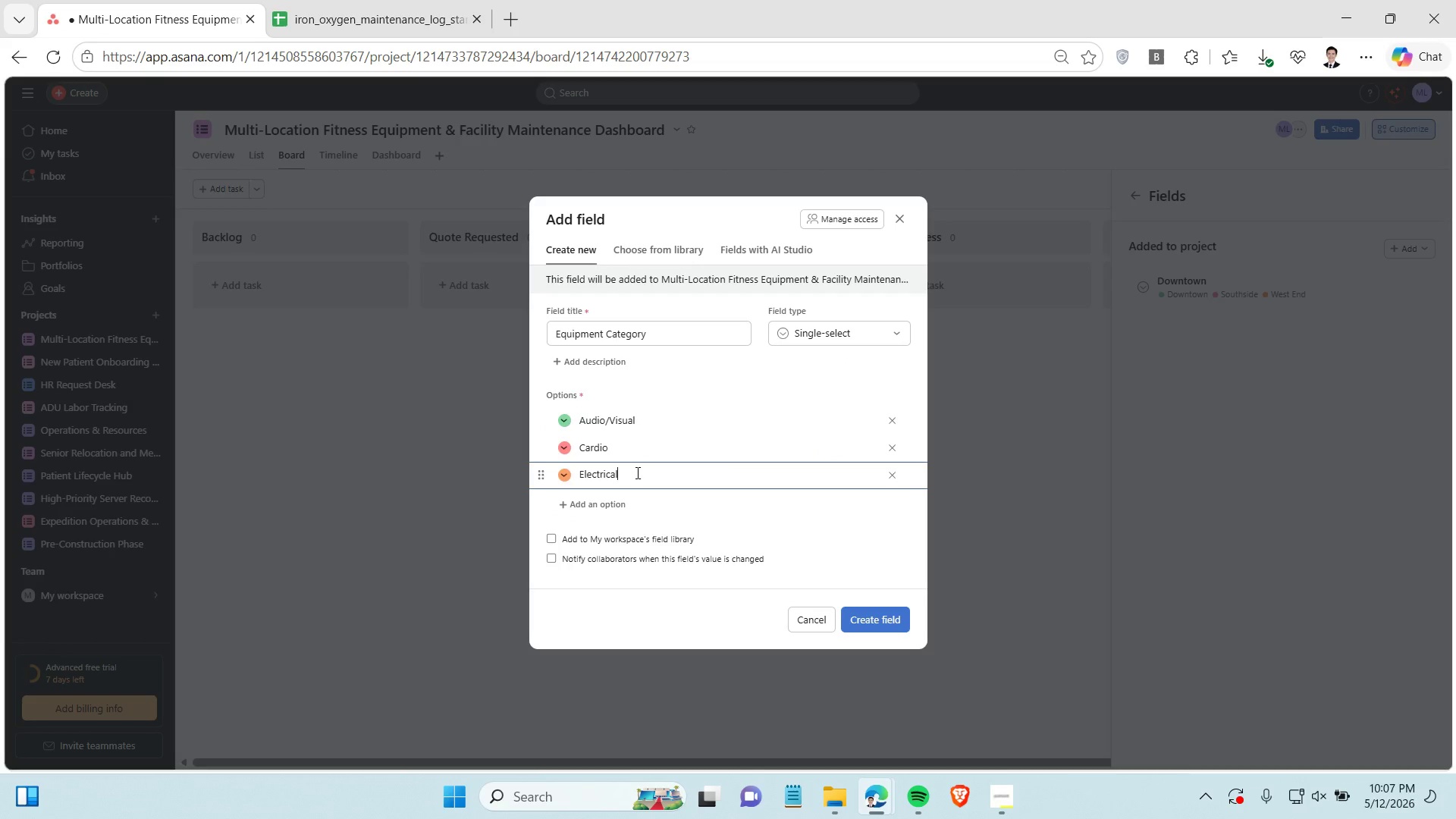 
key(Enter)
 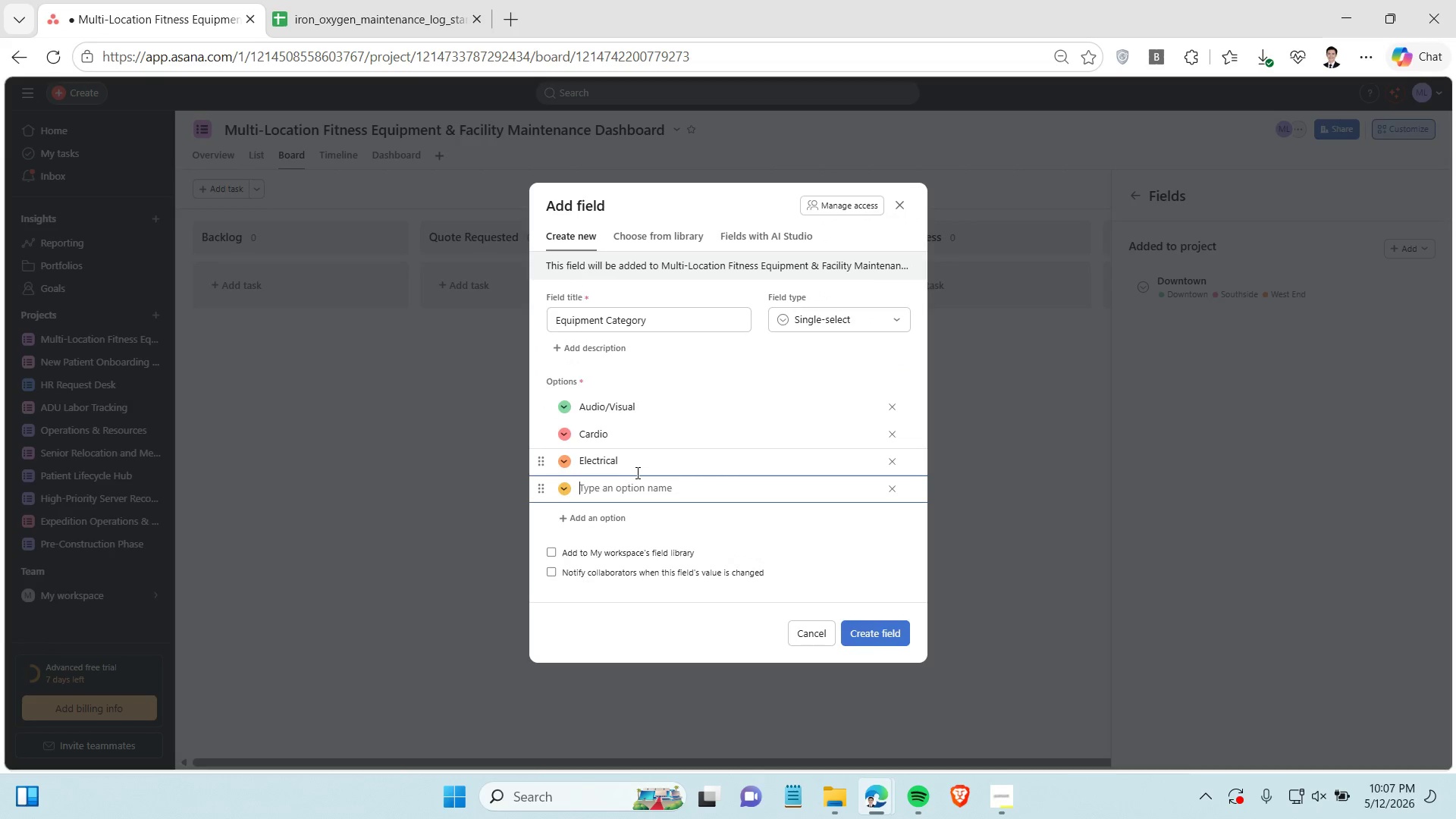 
type(Facties)